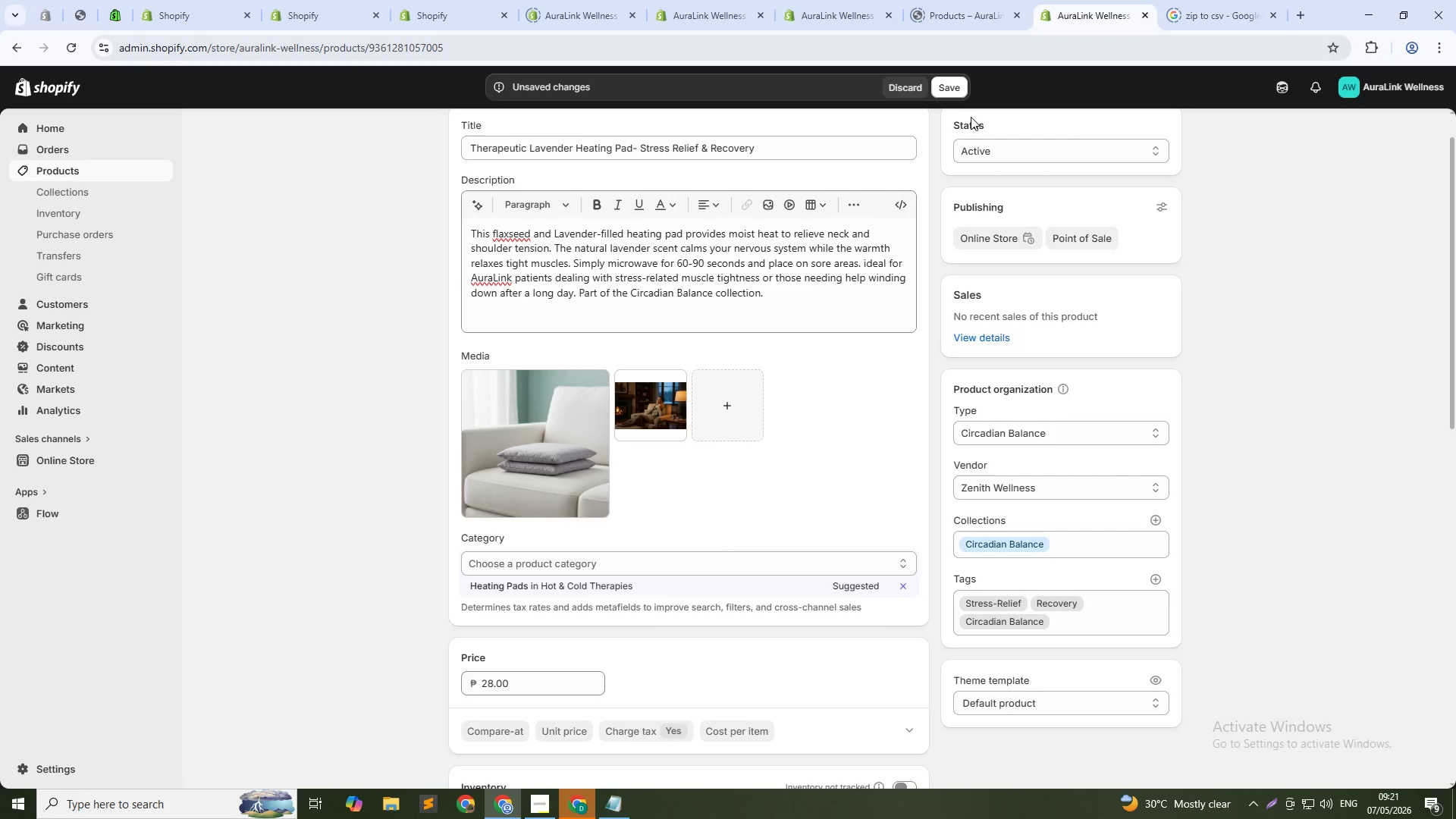 
left_click([952, 91])
 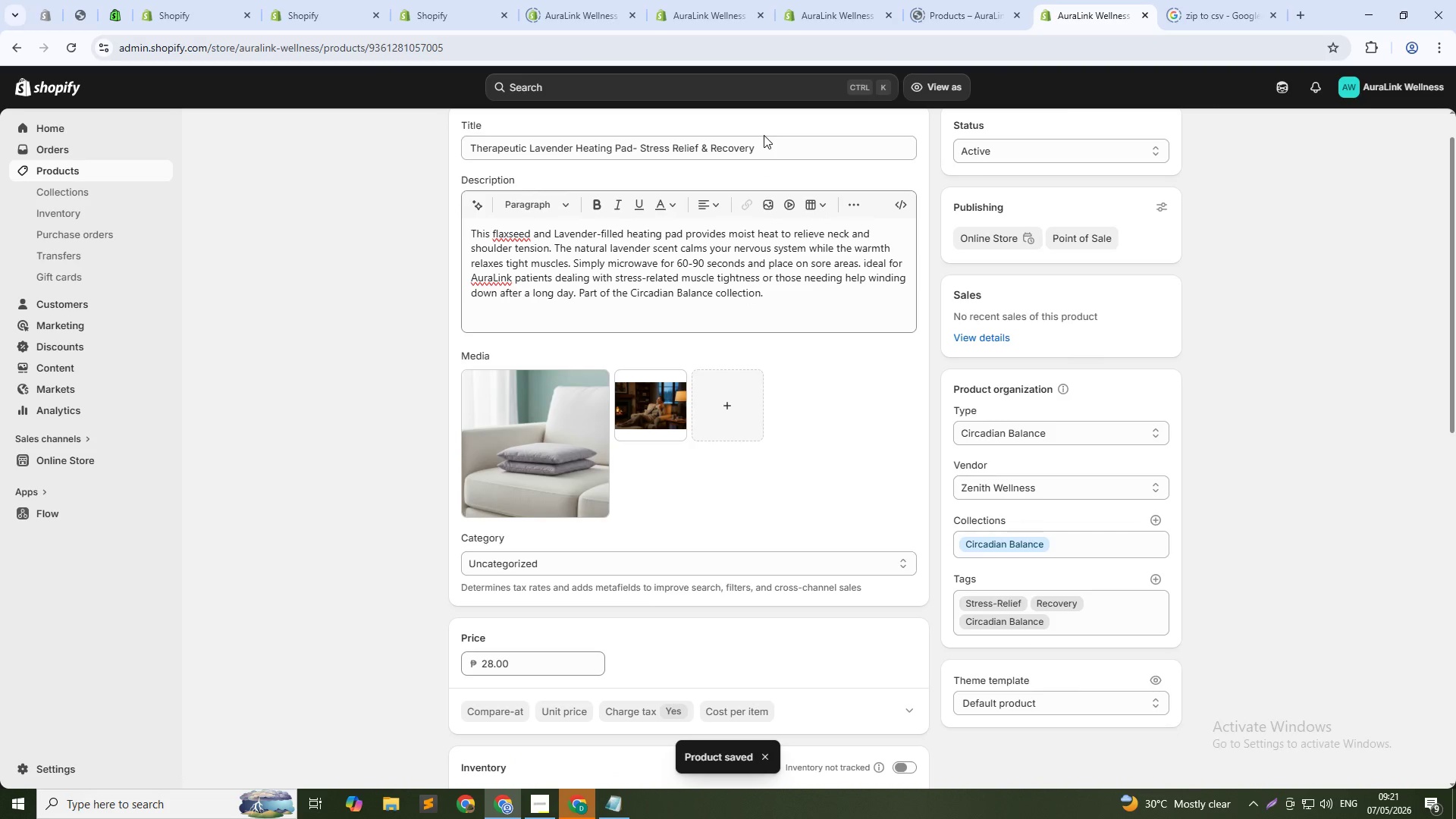 
wait(12.39)
 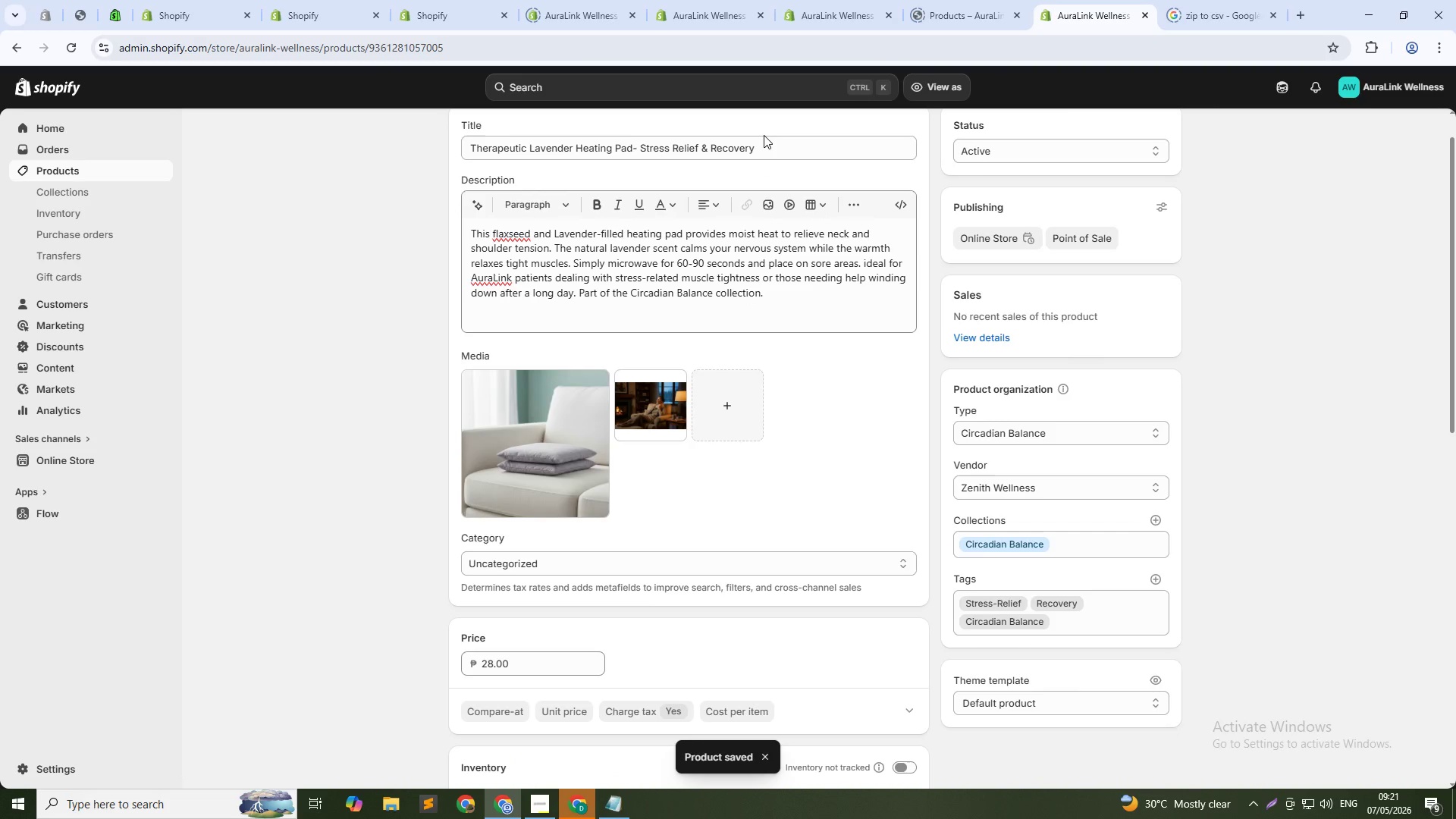 
key(Alt+Tab)